 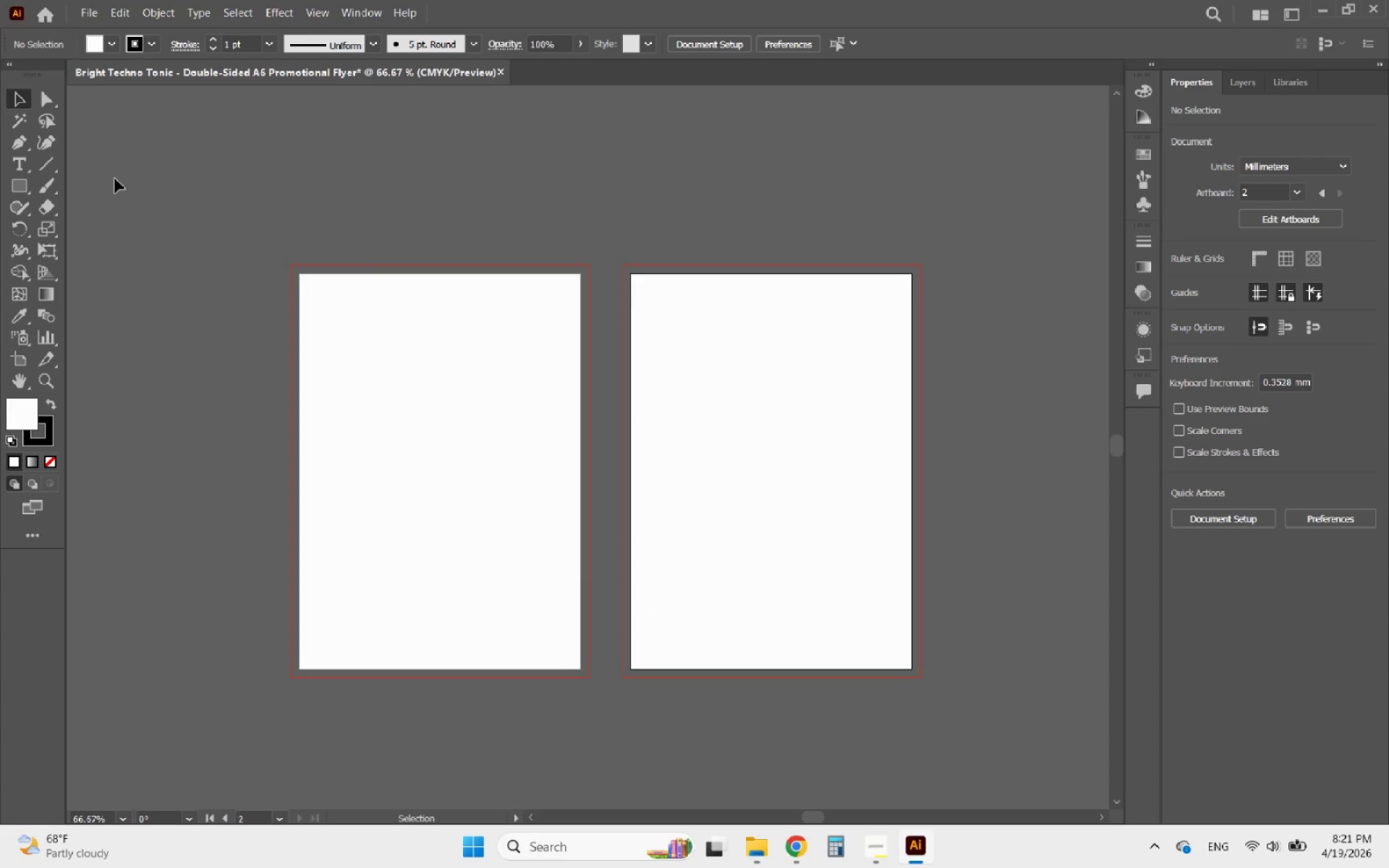 
left_click([14, 180])
 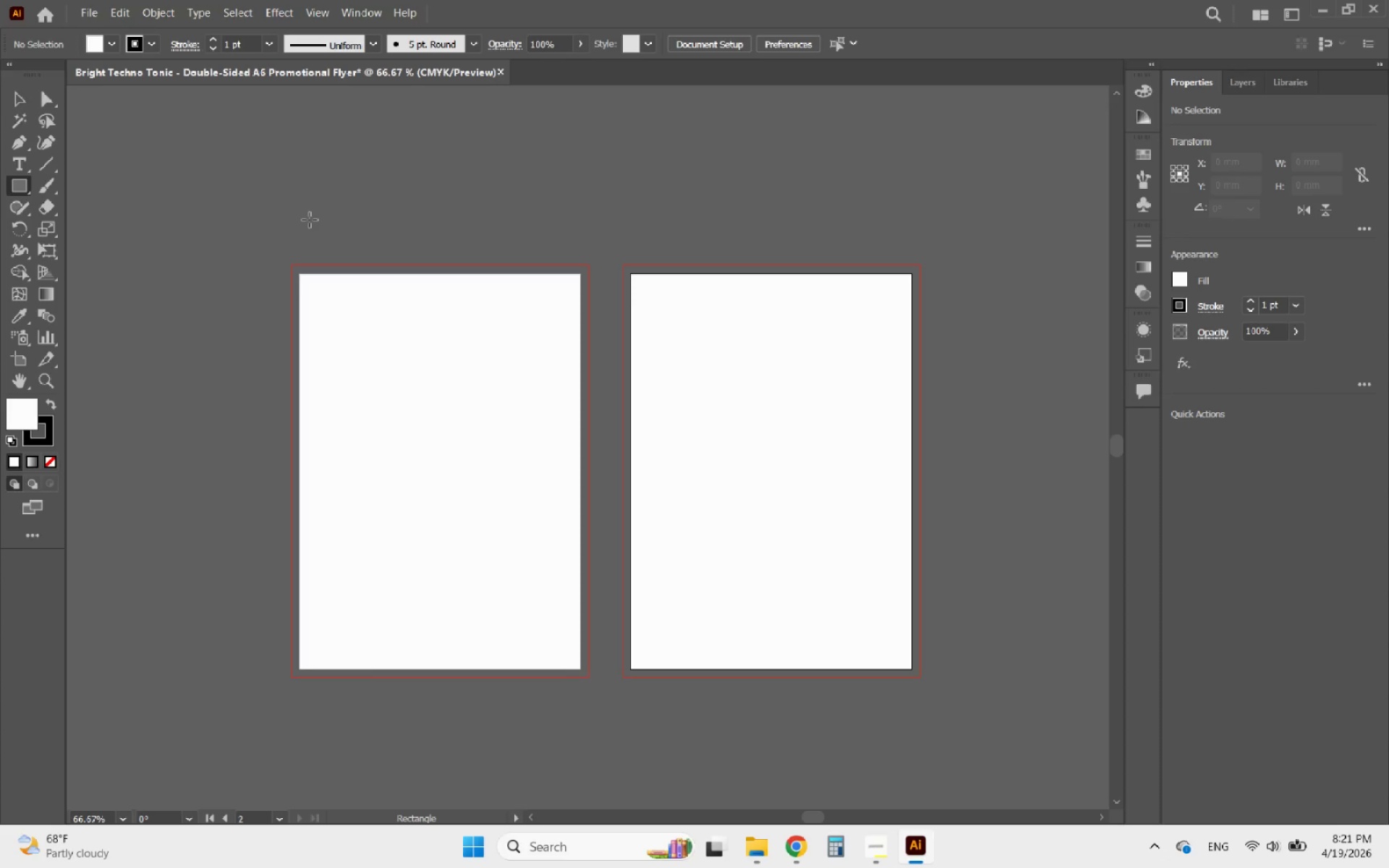 
left_click_drag(start_coordinate=[313, 219], to_coordinate=[423, 249])
 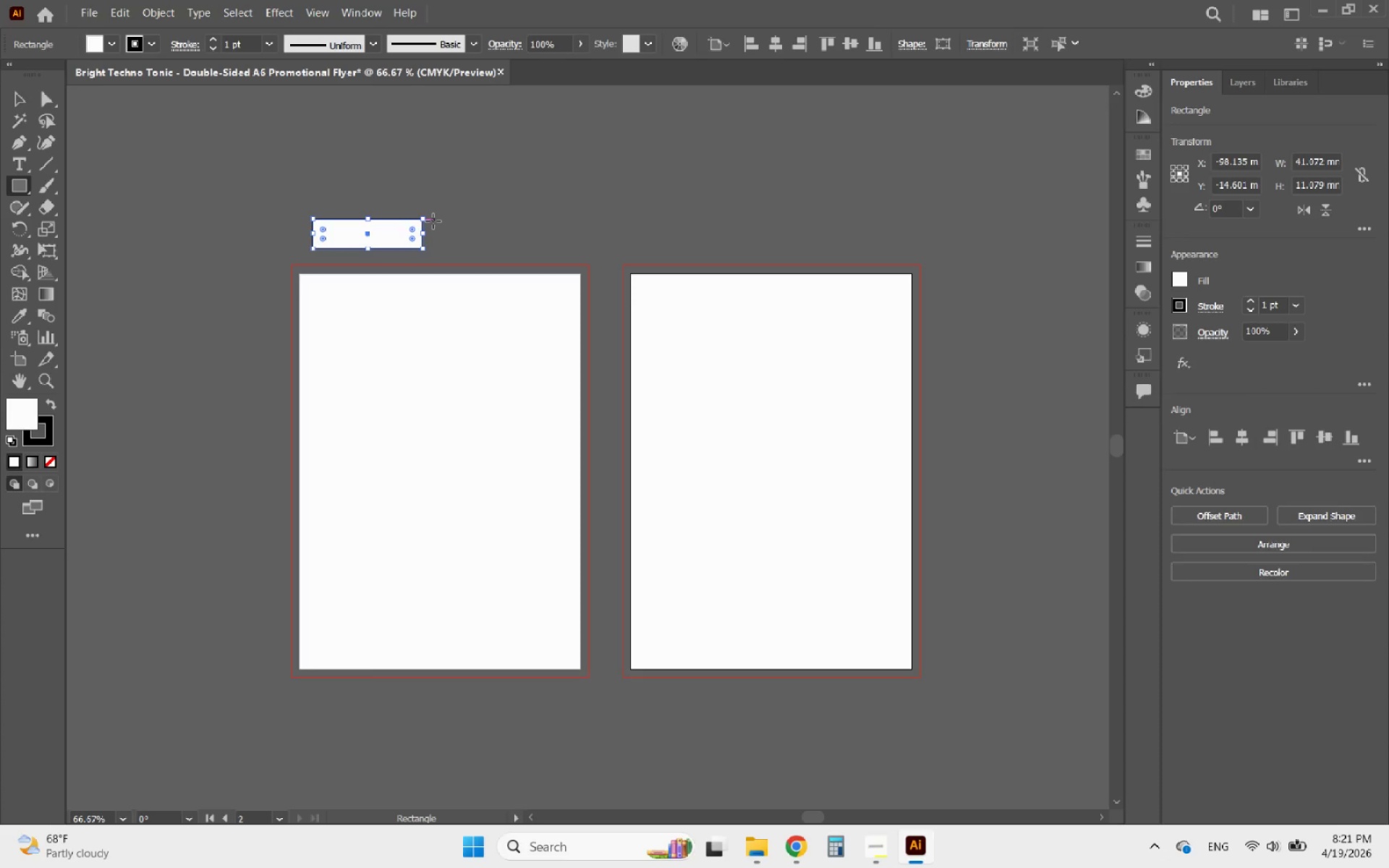 
left_click_drag(start_coordinate=[433, 221], to_coordinate=[581, 251])
 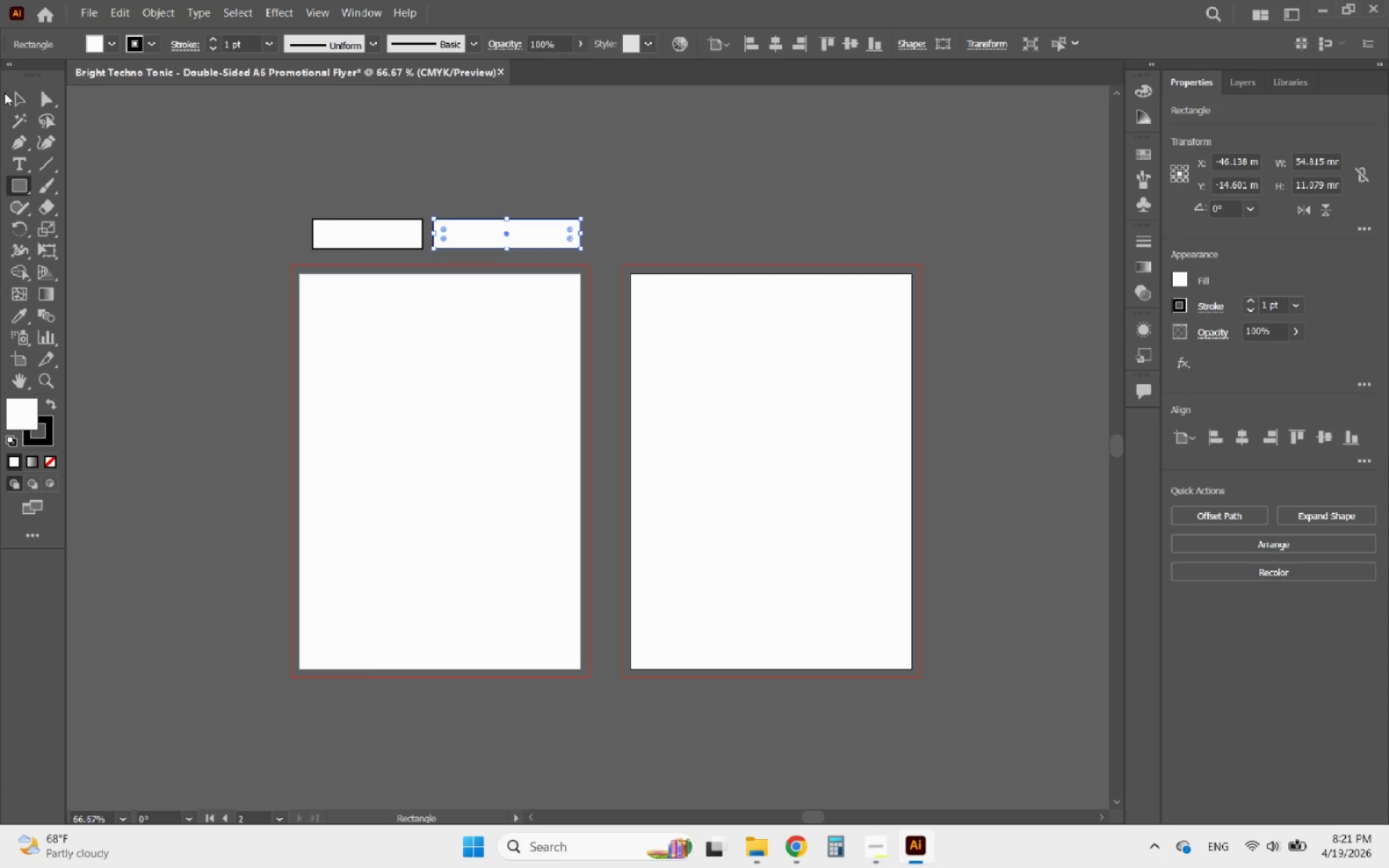 
left_click([22, 95])
 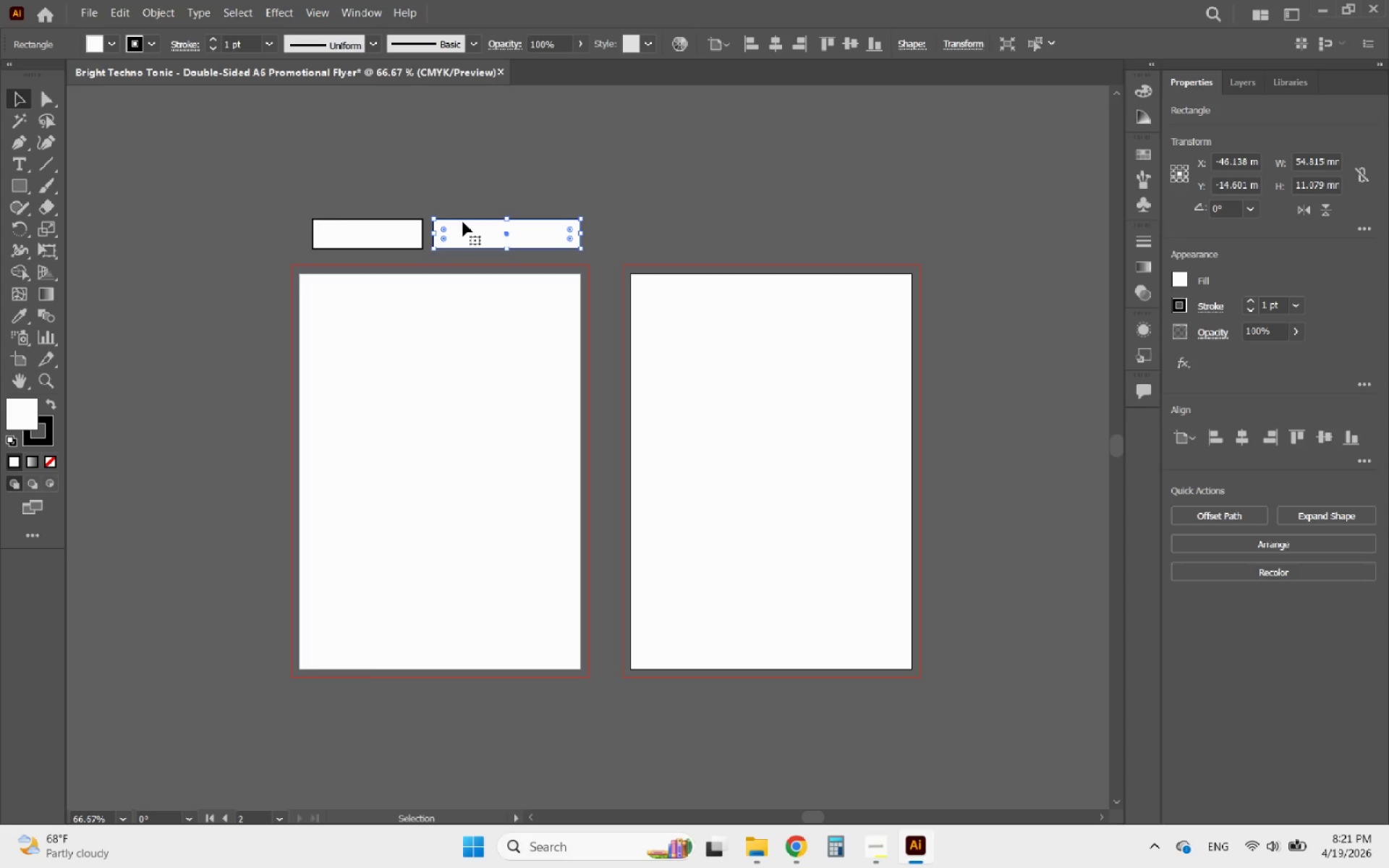 
hold_key(key=AltLeft, duration=1.72)
left_click_drag(start_coordinate=[463, 222], to_coordinate=[620, 215])
 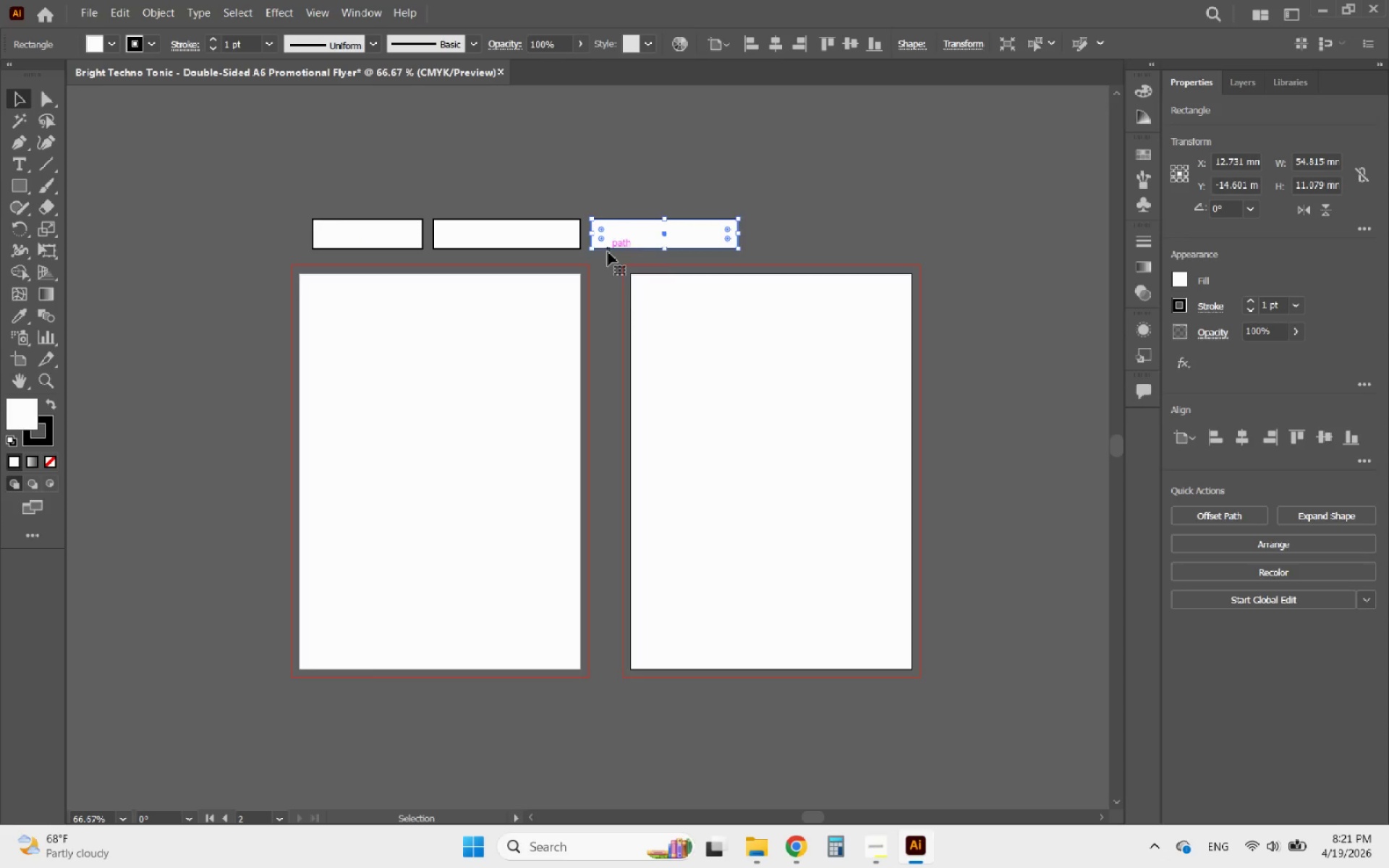 
hold_key(key=ShiftLeft, duration=1.25)
 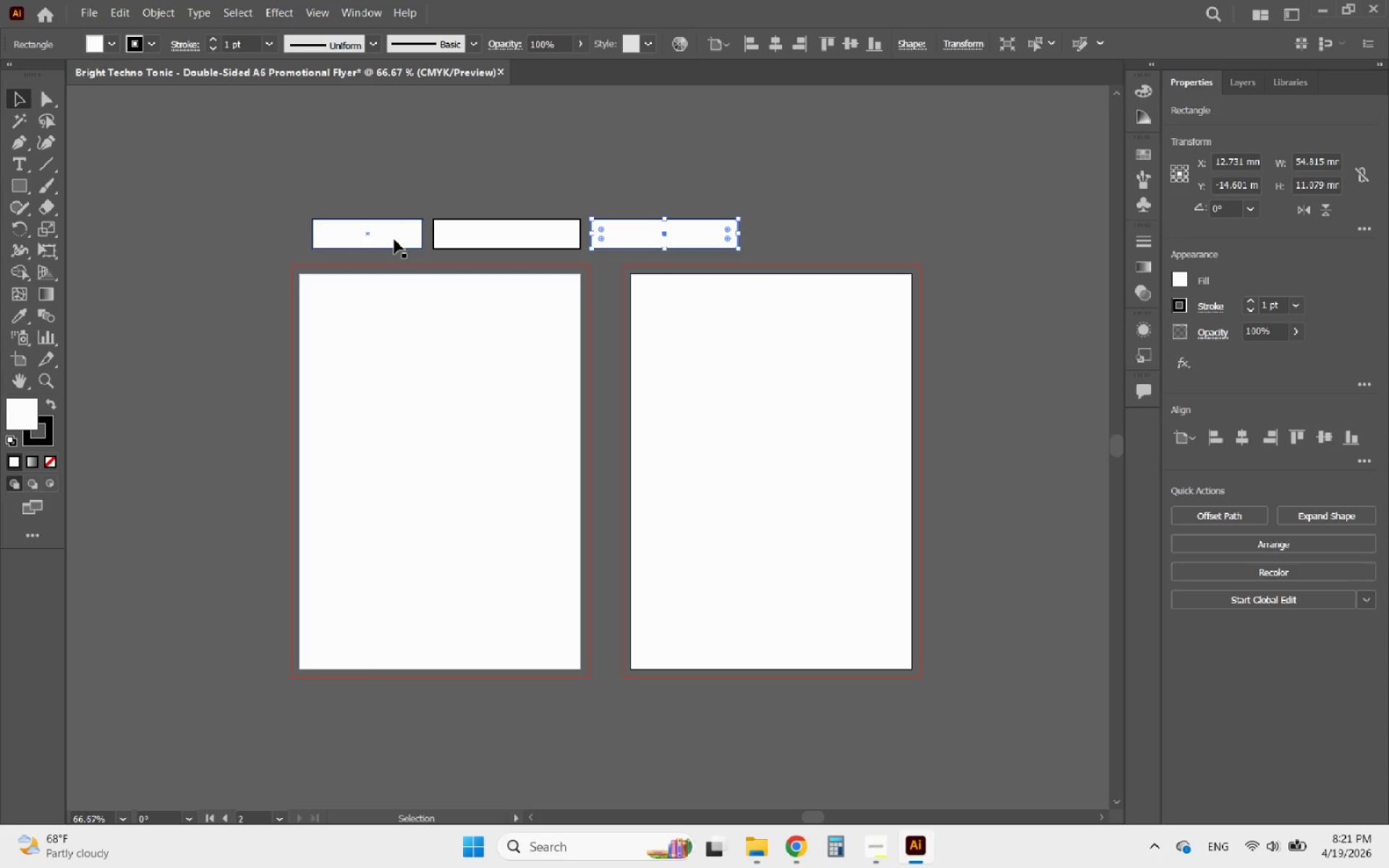 
left_click([394, 239])
 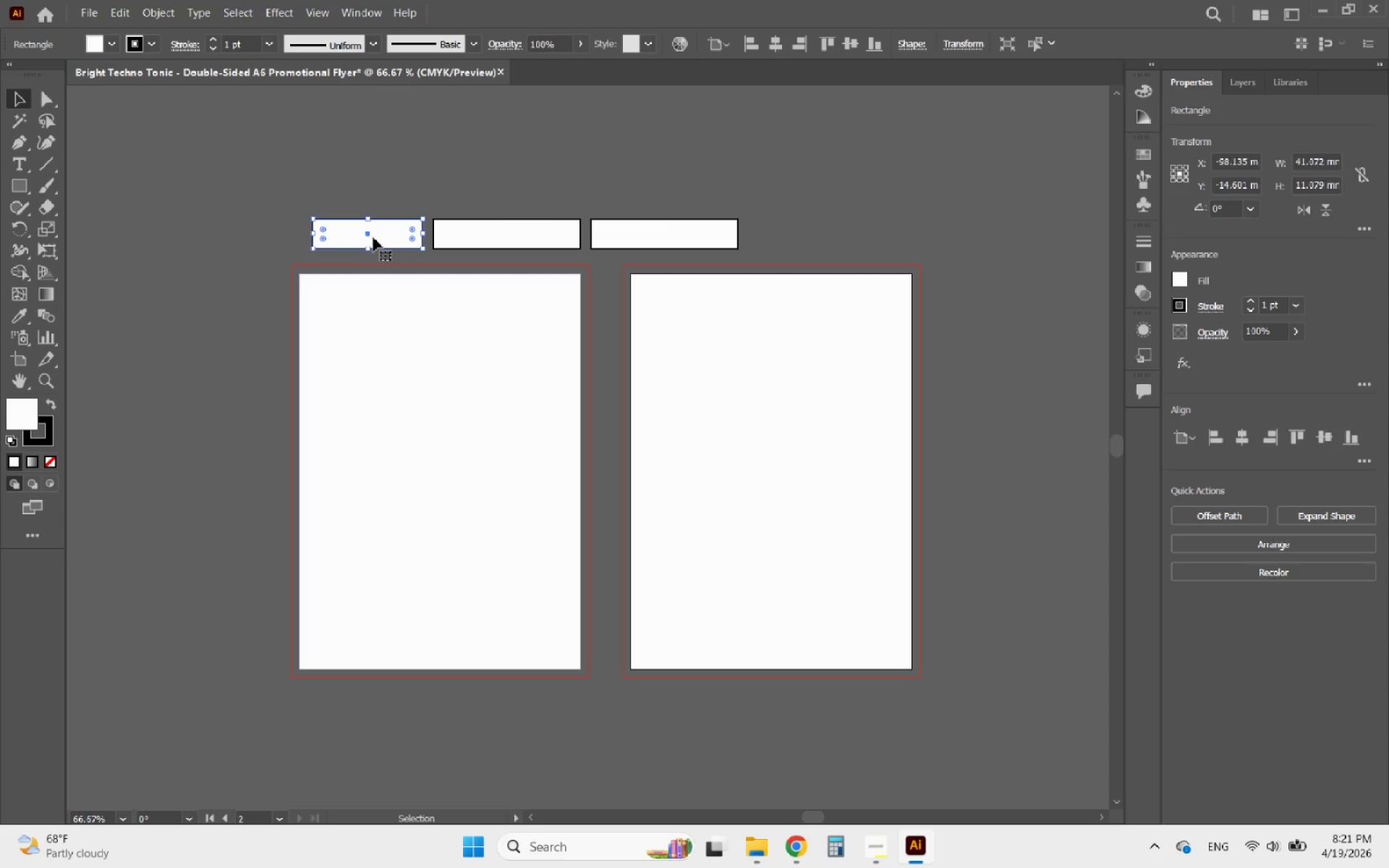 
left_click_drag(start_coordinate=[373, 237], to_coordinate=[495, 202])
 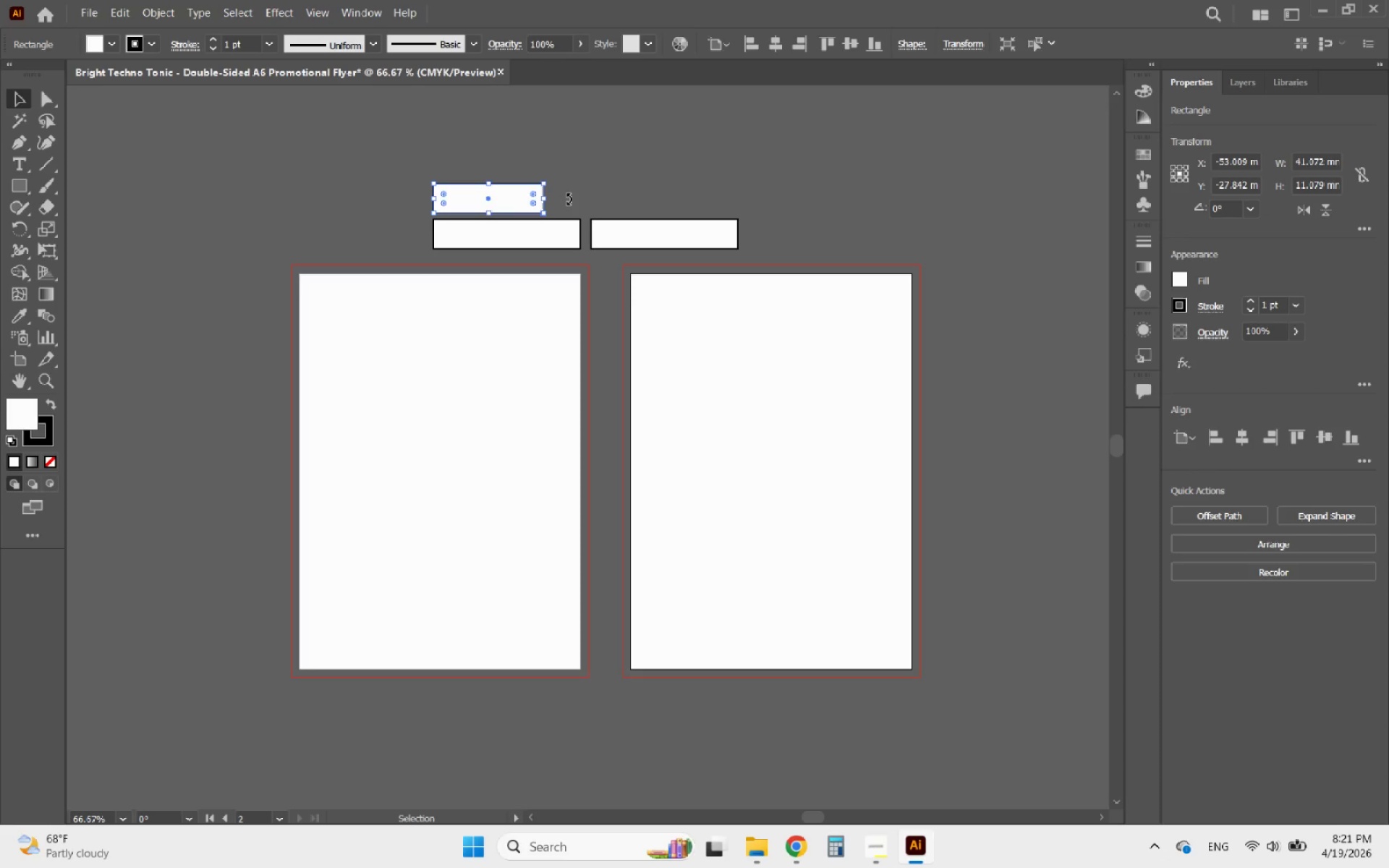 
left_click_drag(start_coordinate=[543, 200], to_coordinate=[580, 199])
 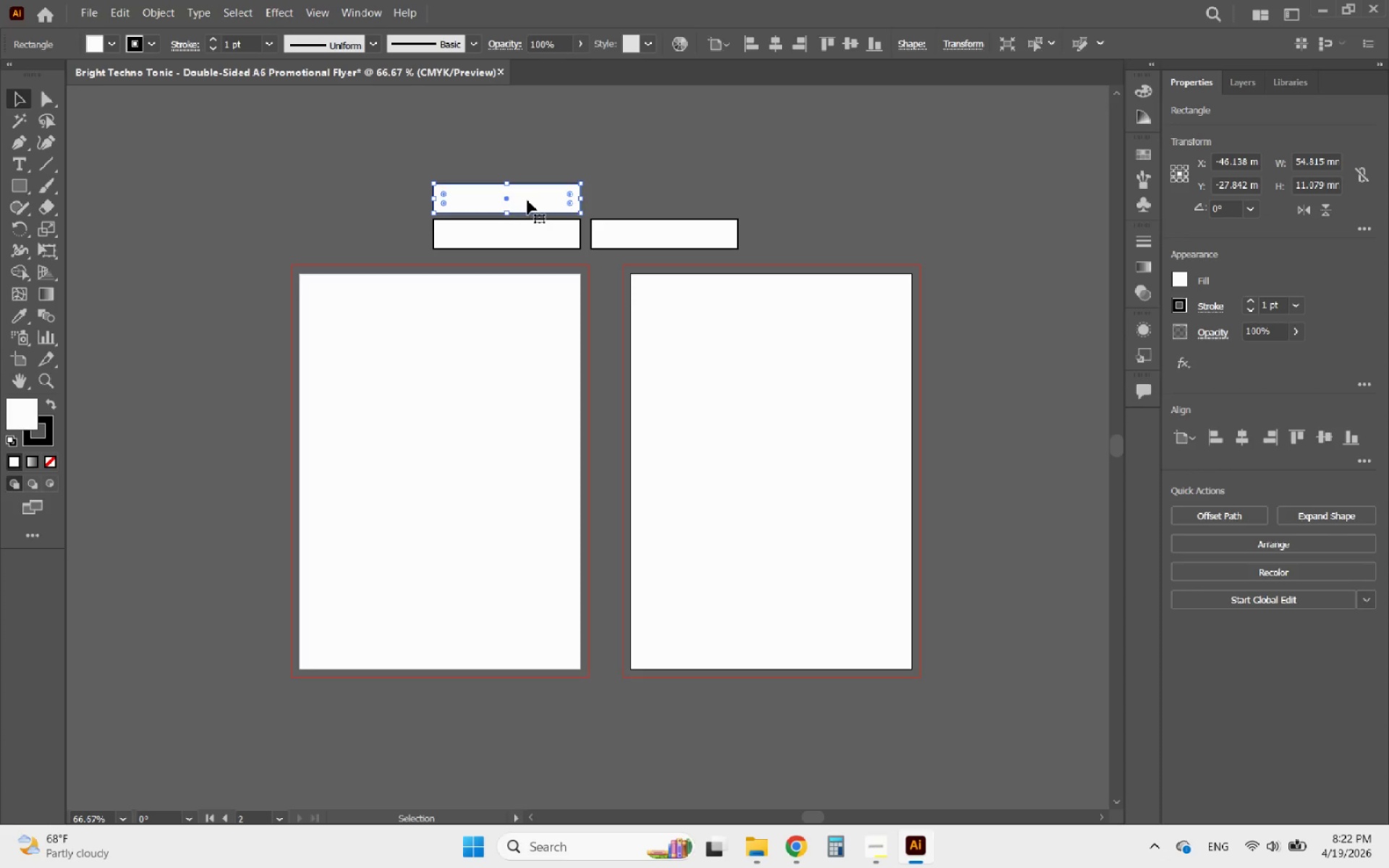 
left_click_drag(start_coordinate=[531, 199], to_coordinate=[373, 234])
 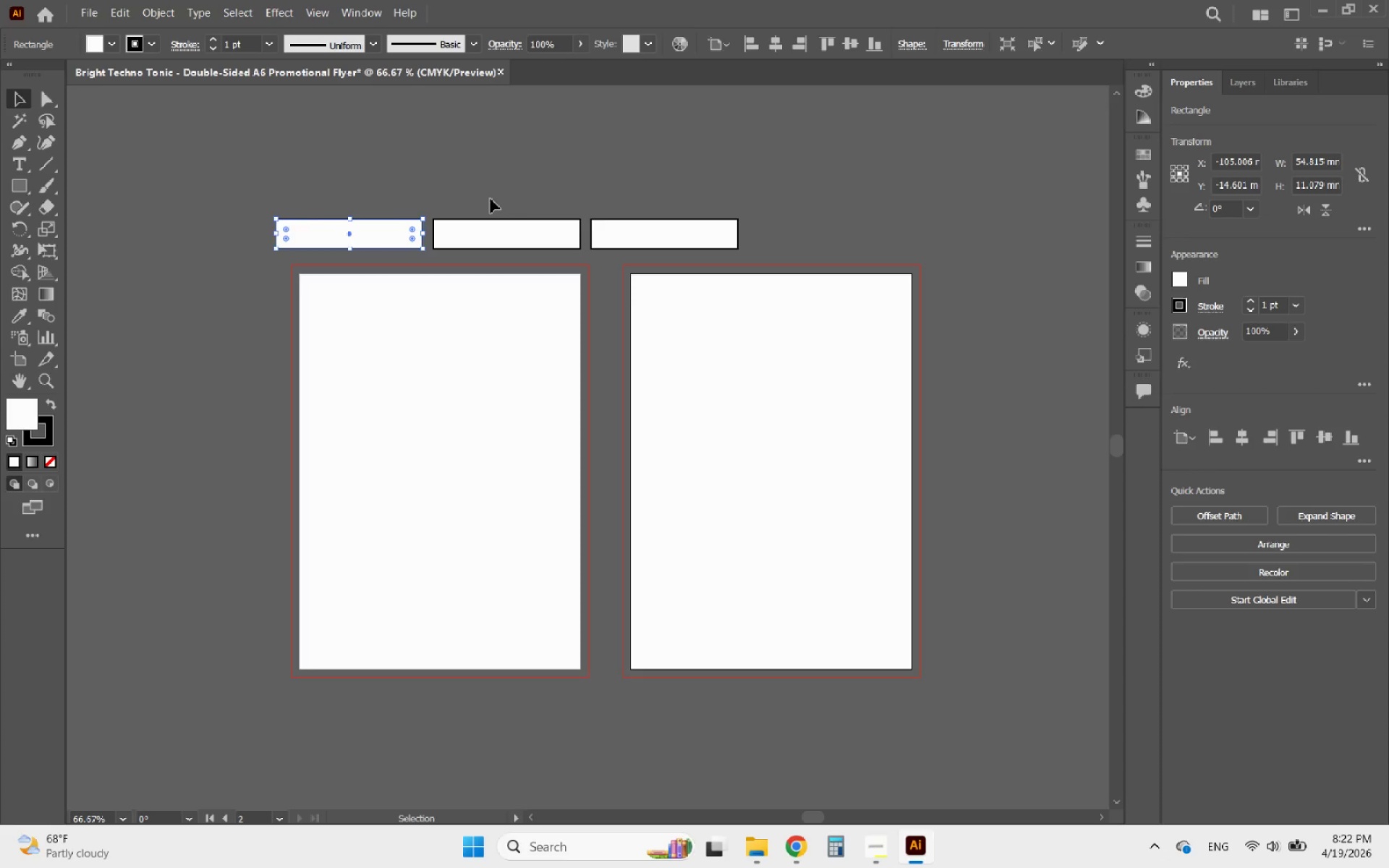 
hold_key(key=ShiftLeft, duration=0.33)
 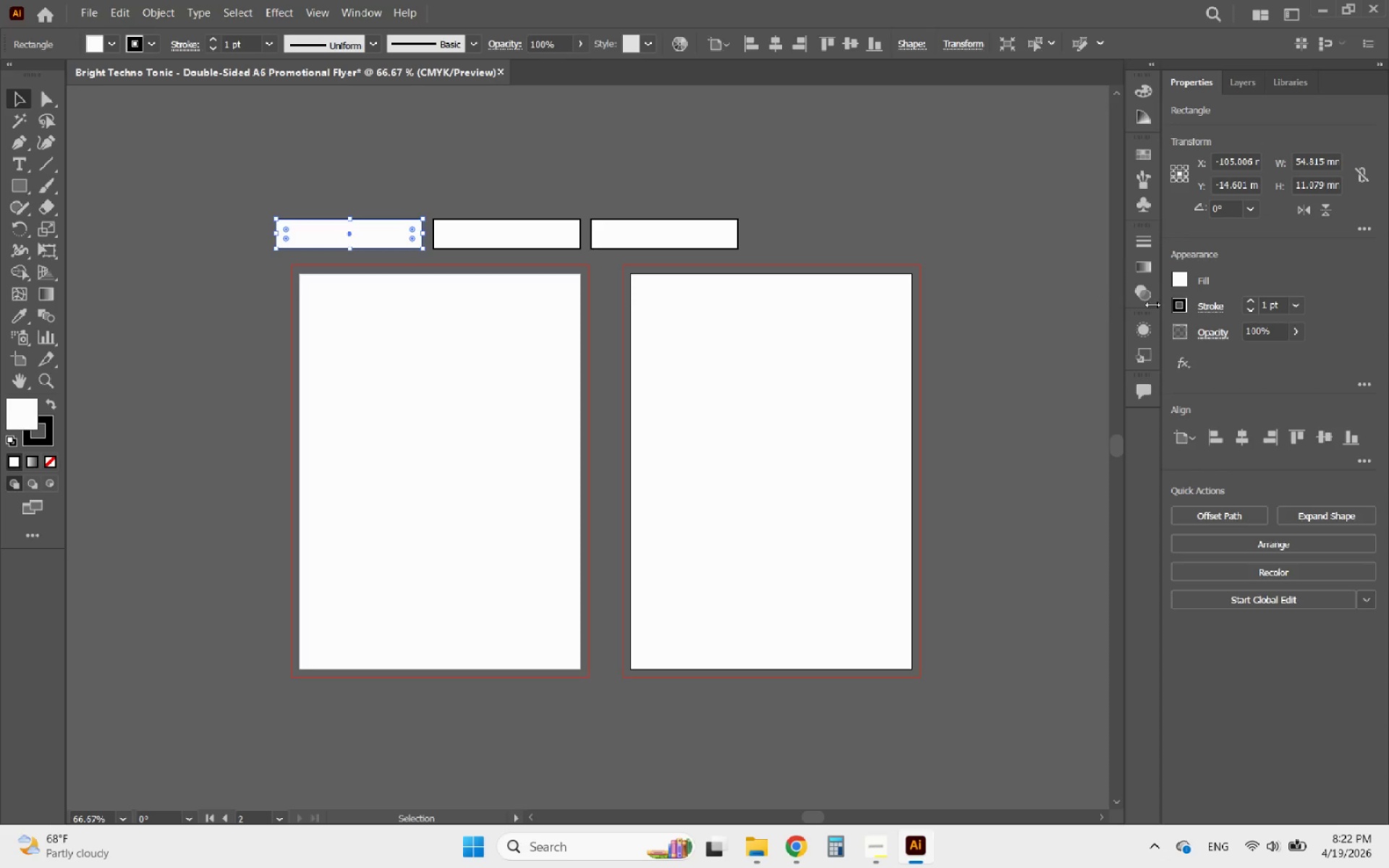 
mouse_move([1240, 310])
 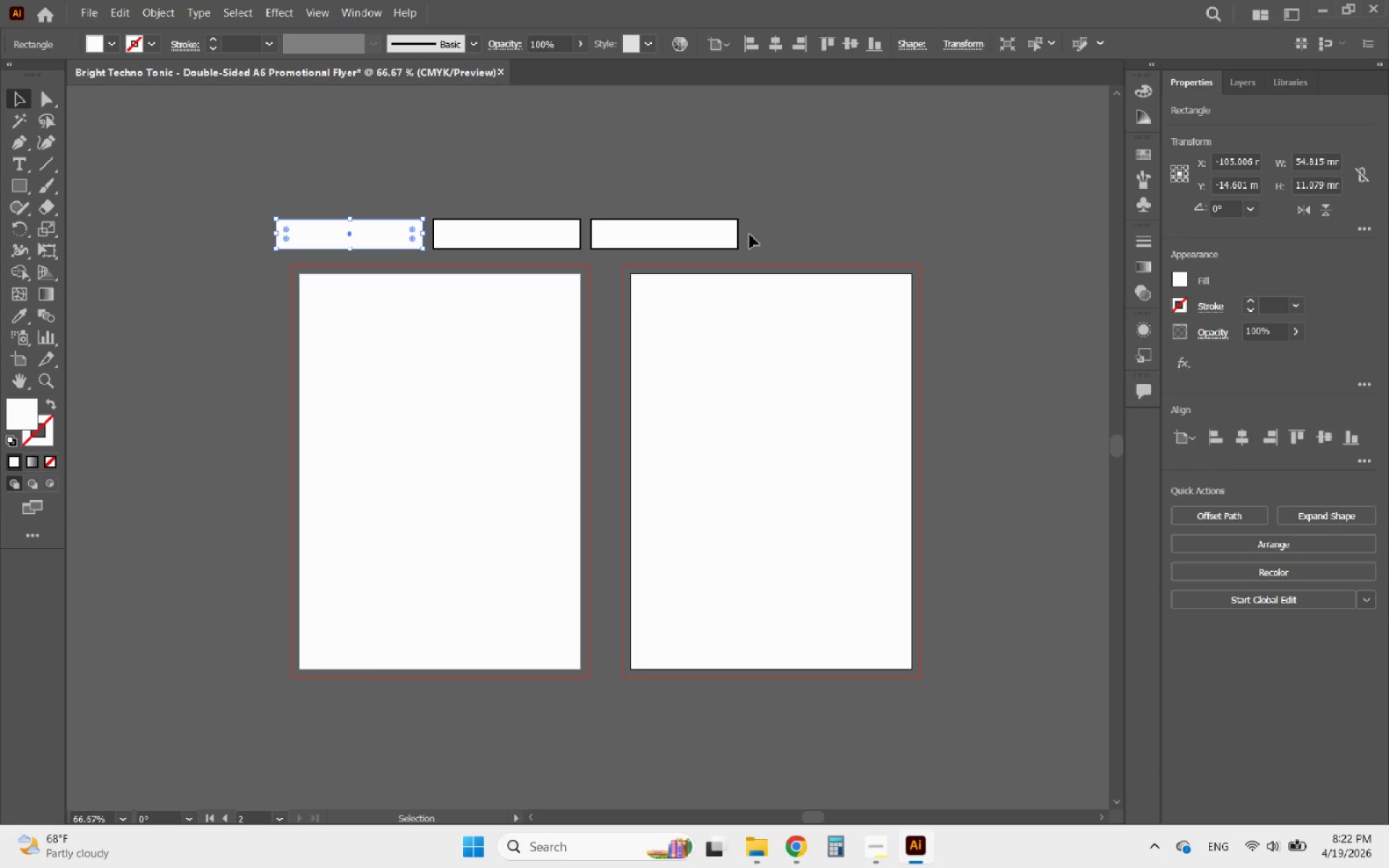 
left_click_drag(start_coordinate=[749, 234], to_coordinate=[543, 183])
 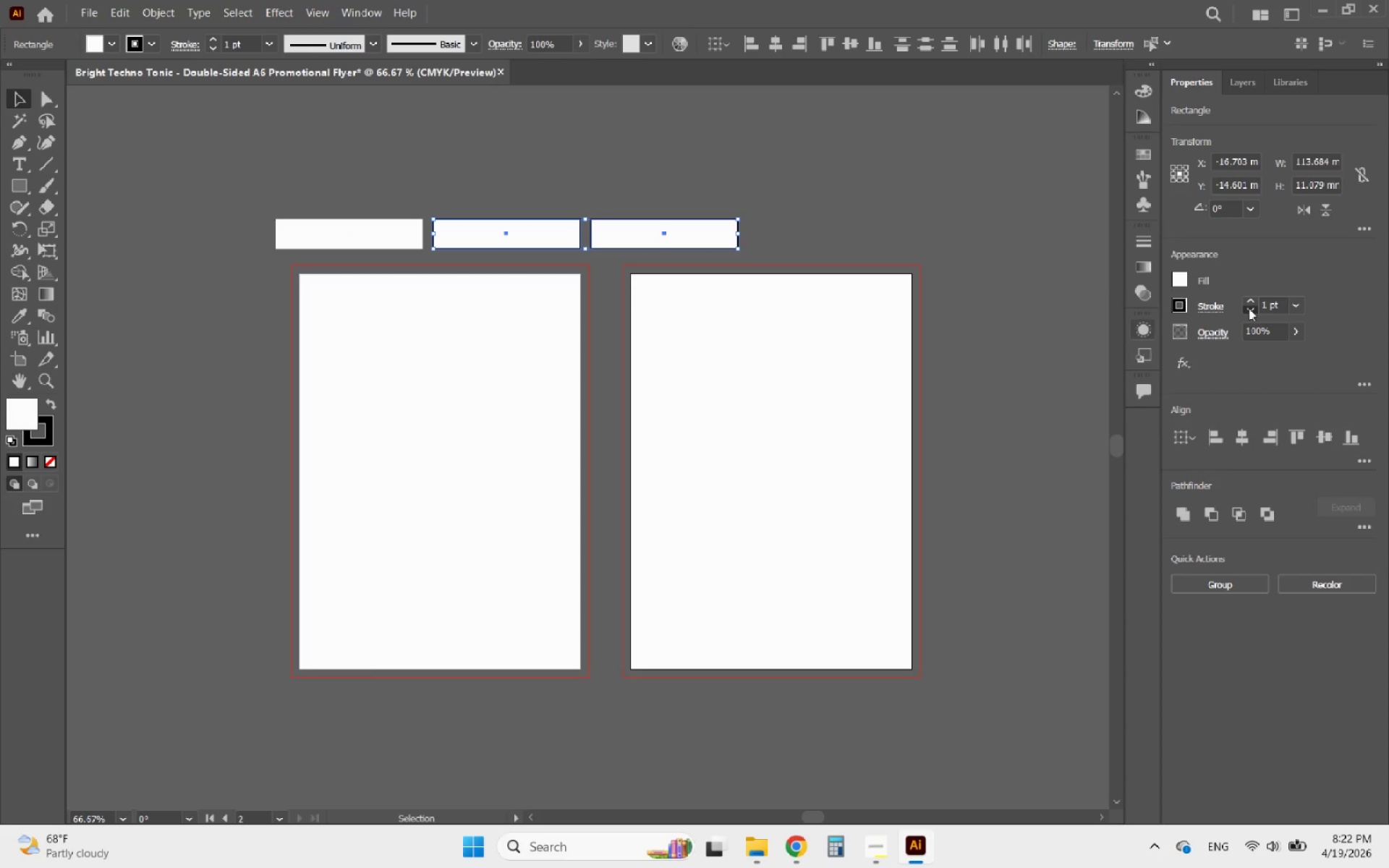 
left_click([1249, 308])
 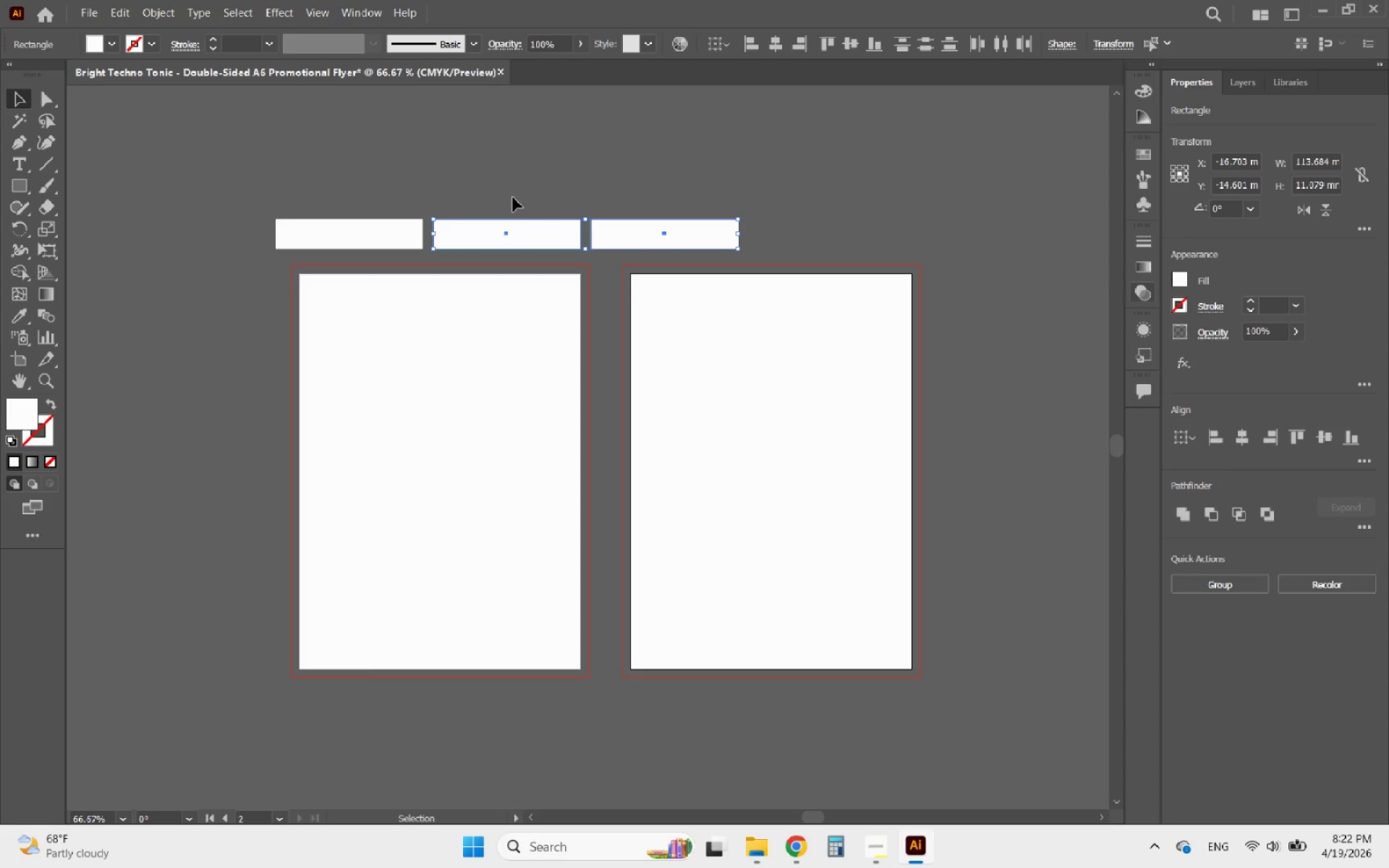 
left_click([506, 192])
 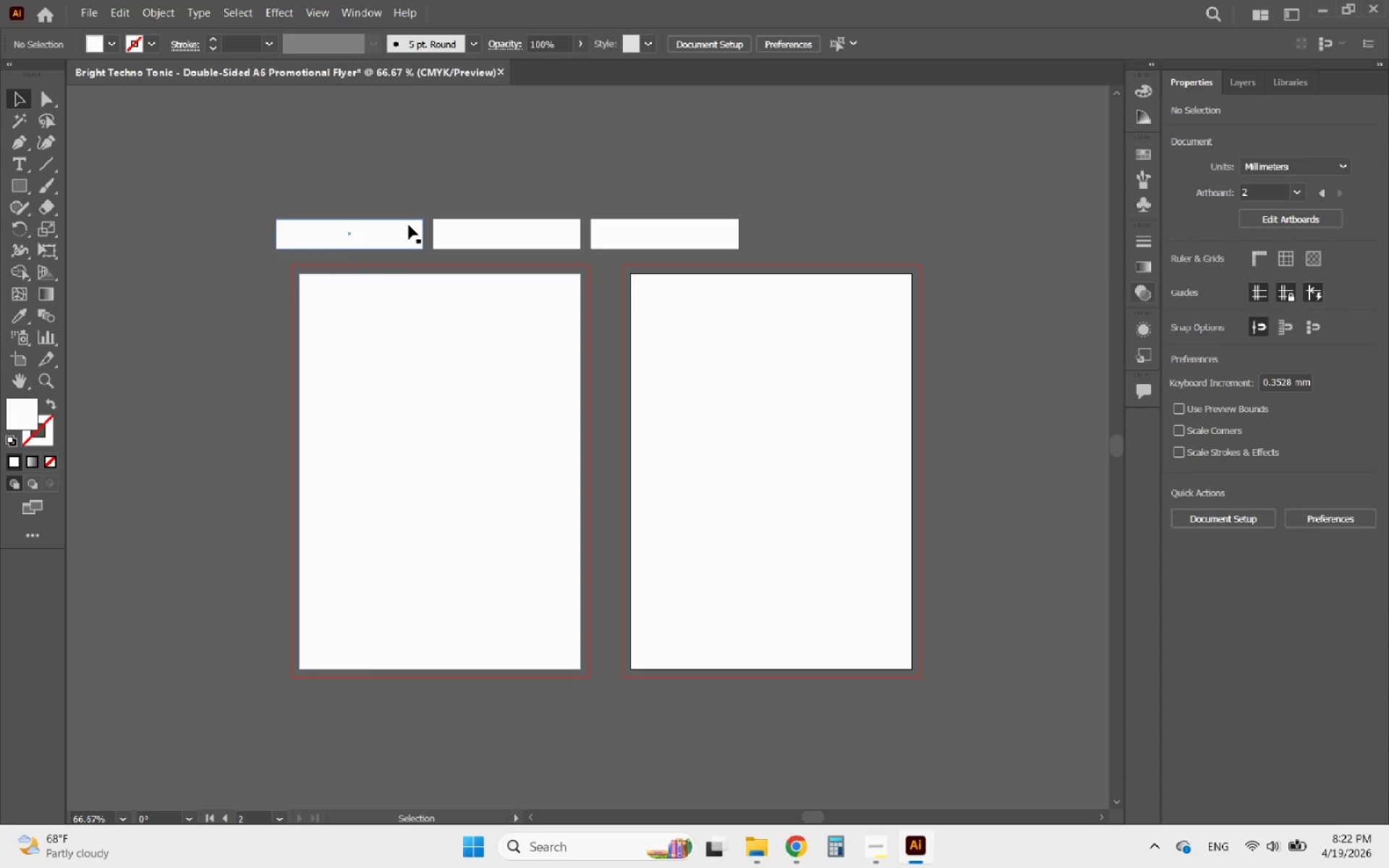 
left_click([405, 228])
 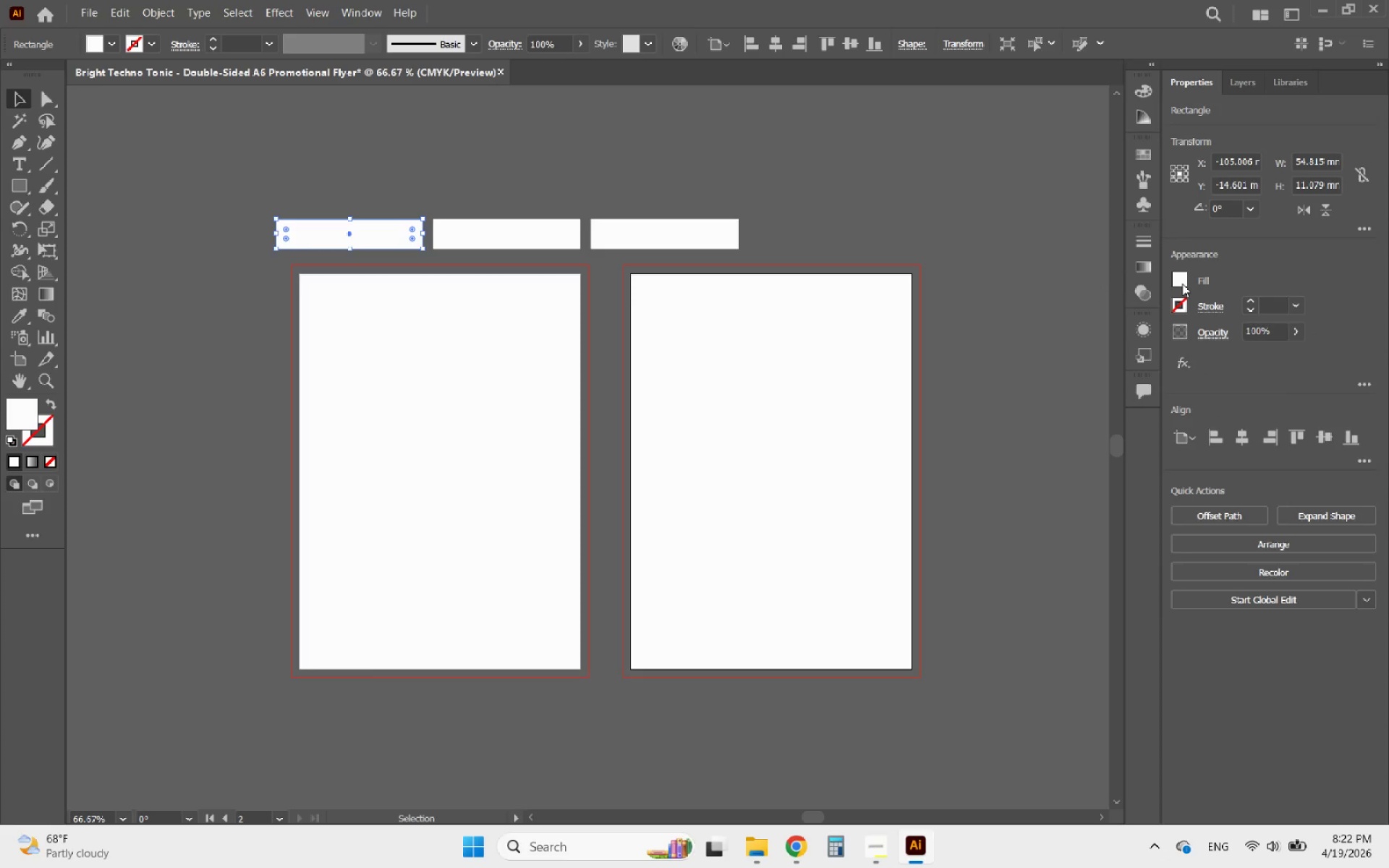 
left_click([1179, 279])
 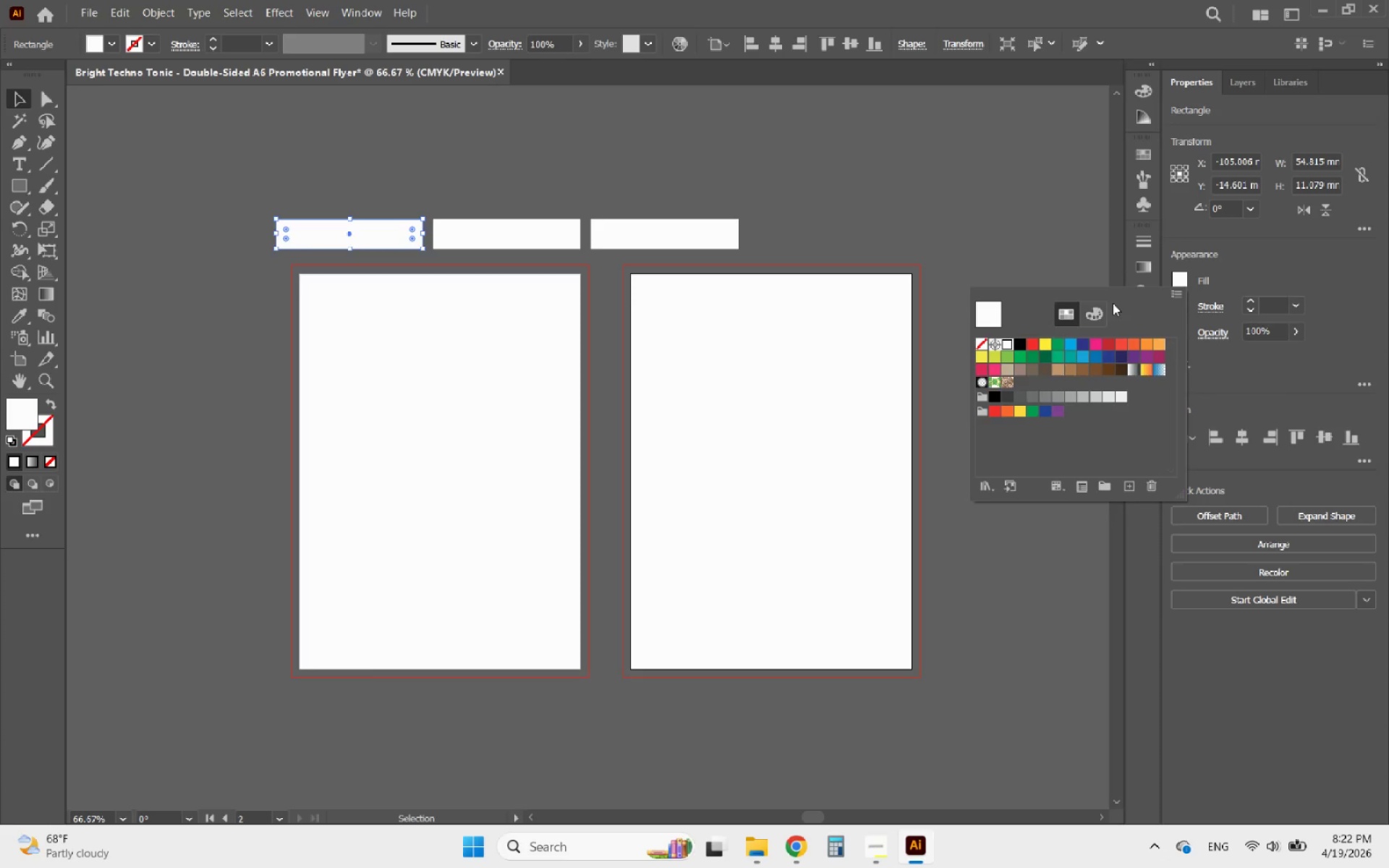 
left_click([1106, 310])
 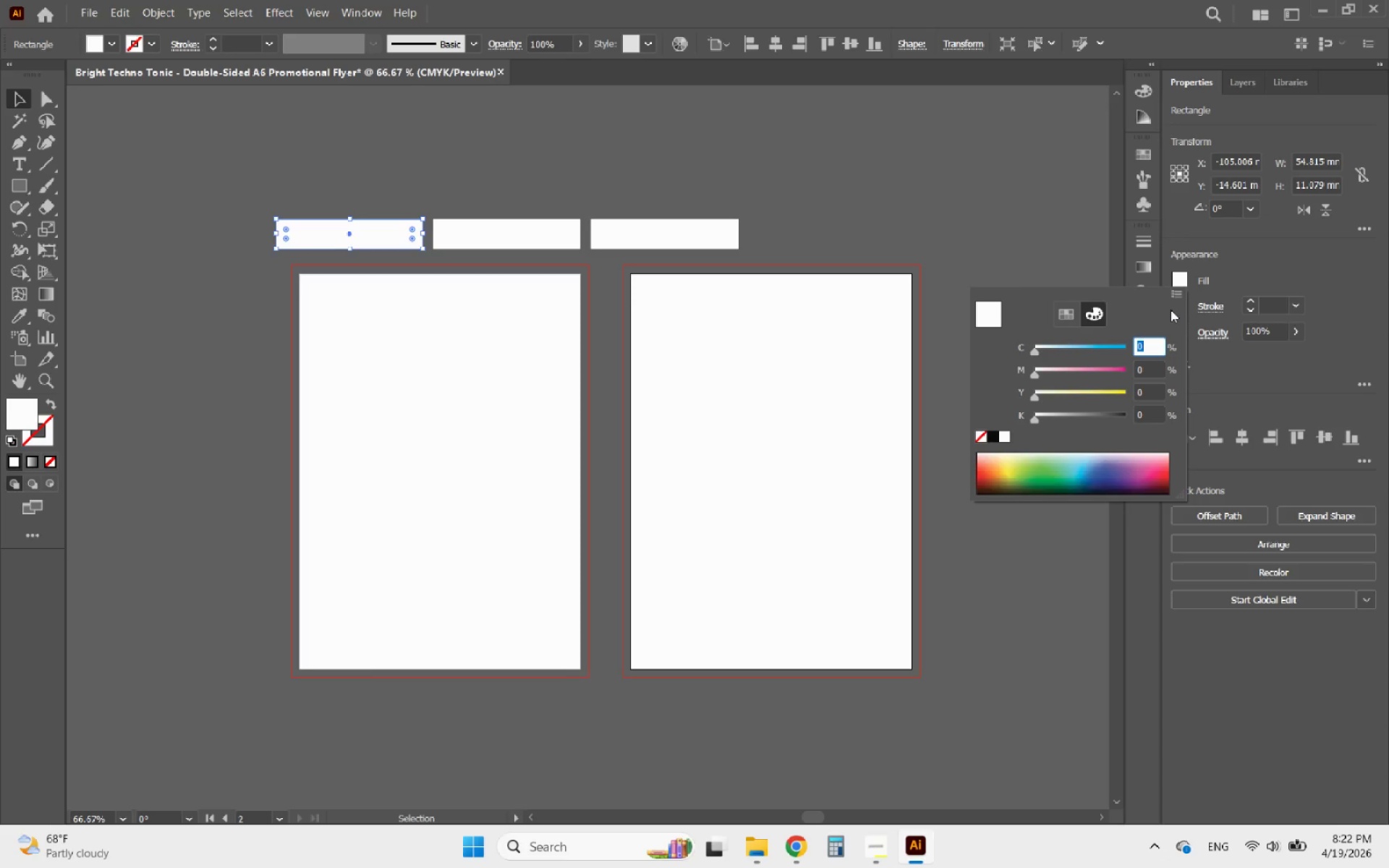 
left_click([1175, 294])
 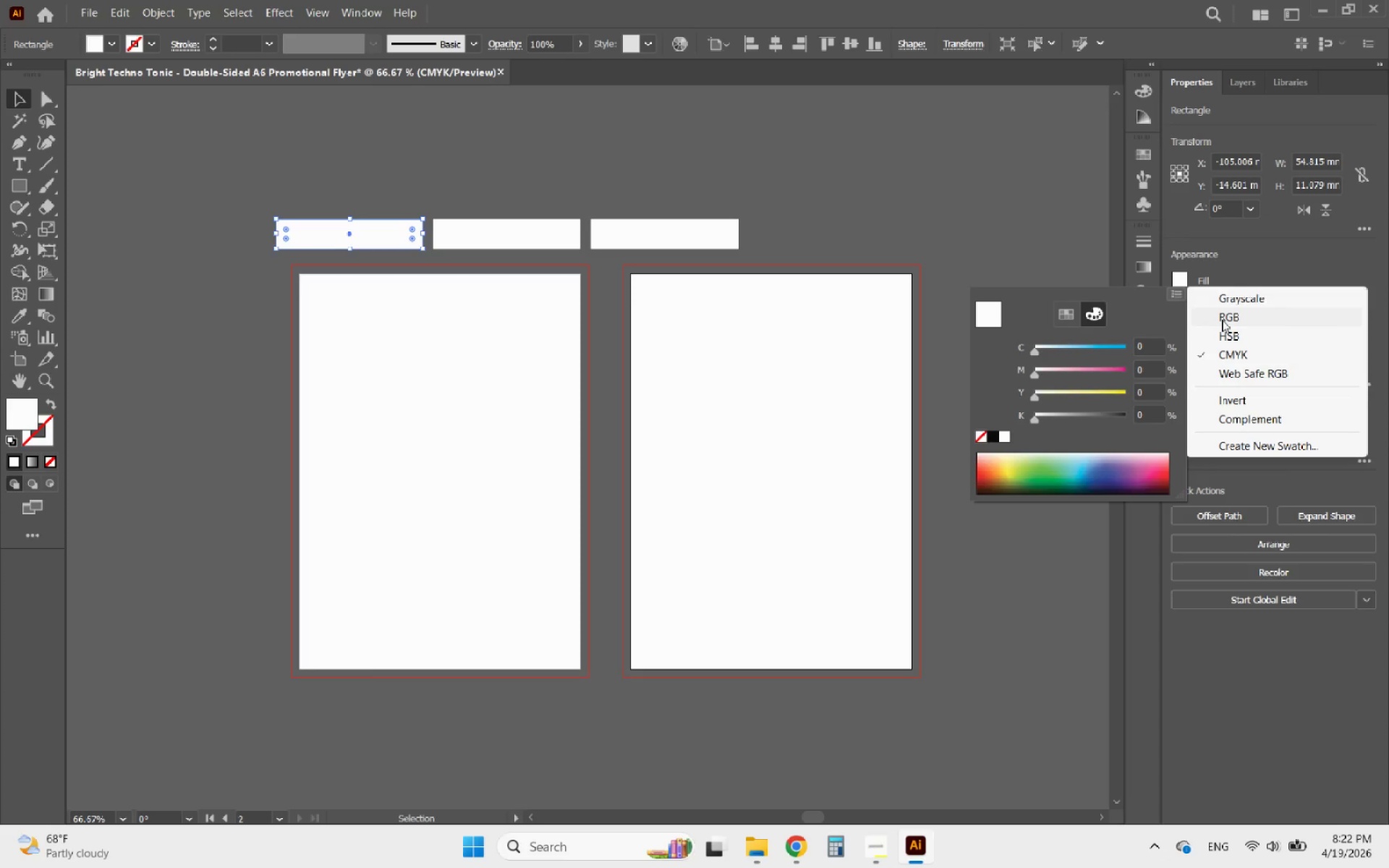 
left_click([1225, 319])
 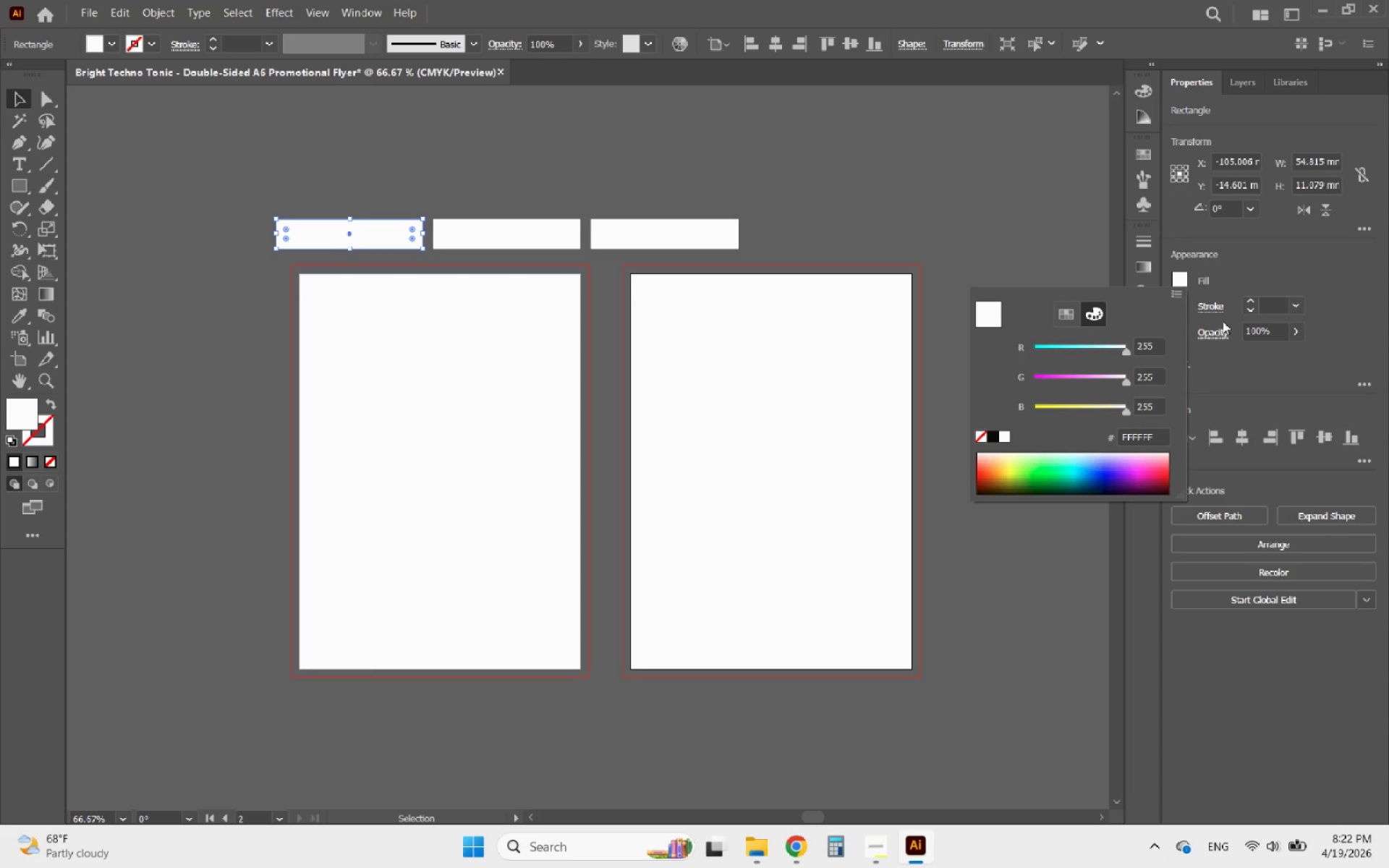 
key(Control+ControlLeft)
 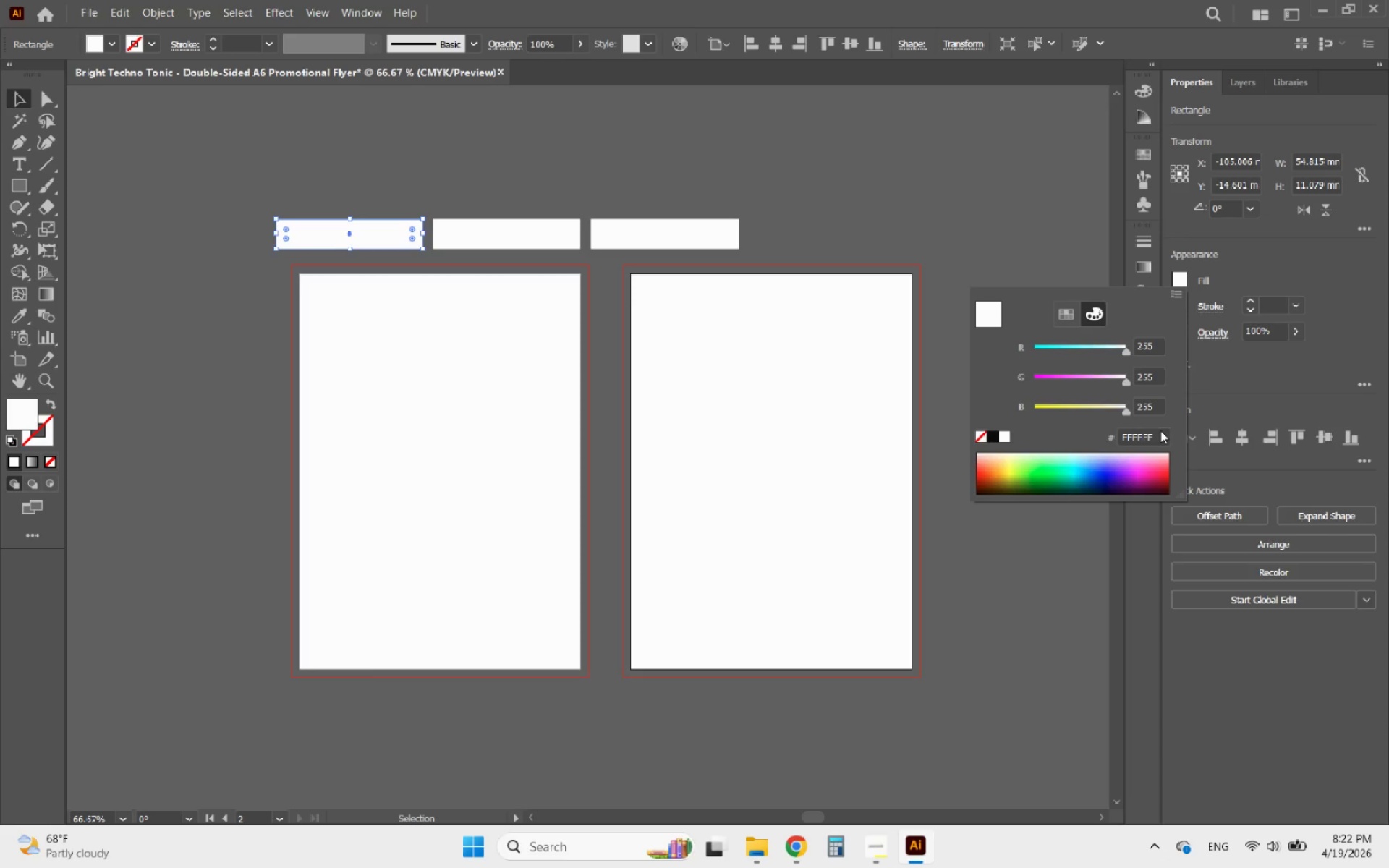 
left_click_drag(start_coordinate=[1155, 433], to_coordinate=[1045, 425])
 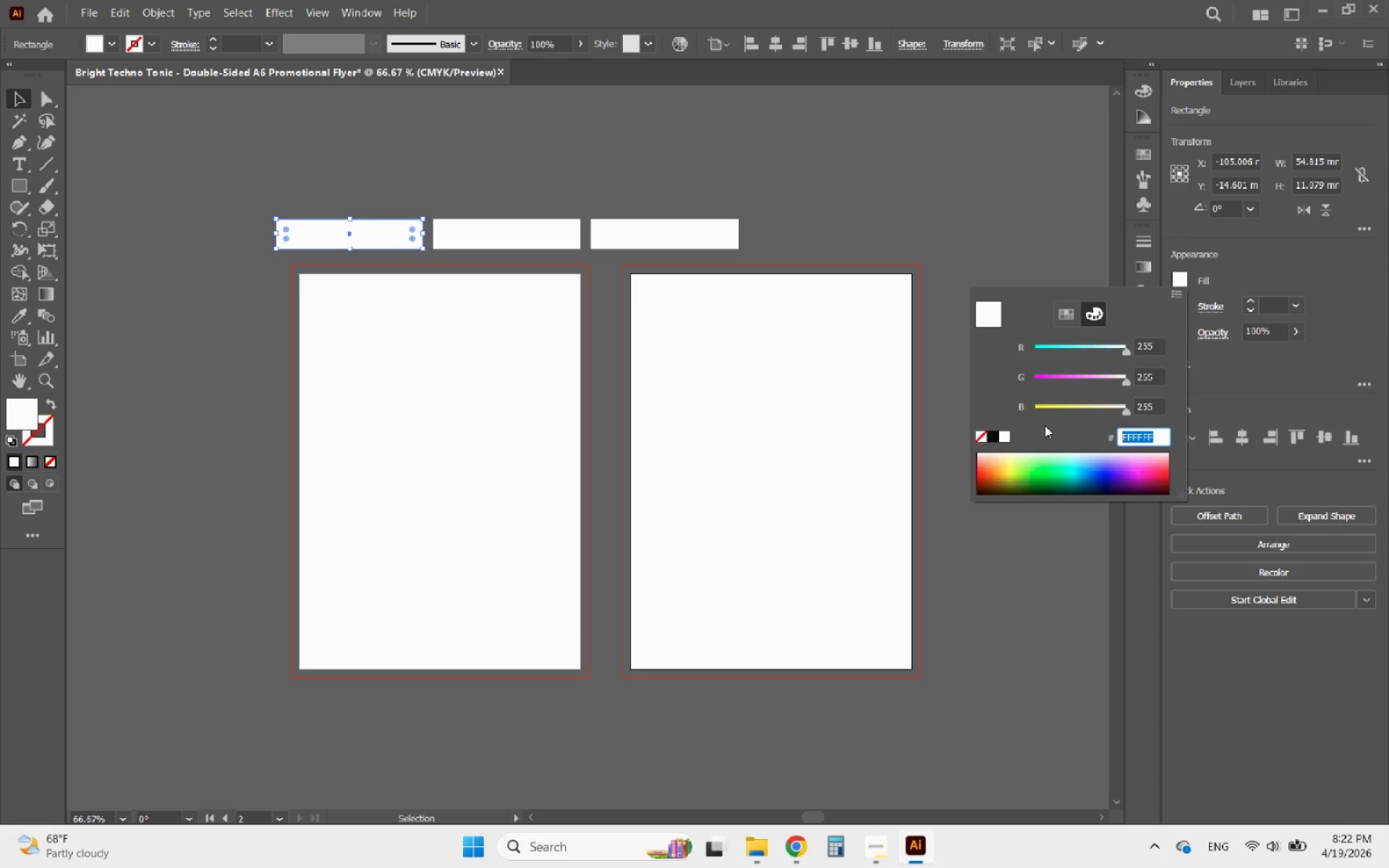 
key(Control+V)
 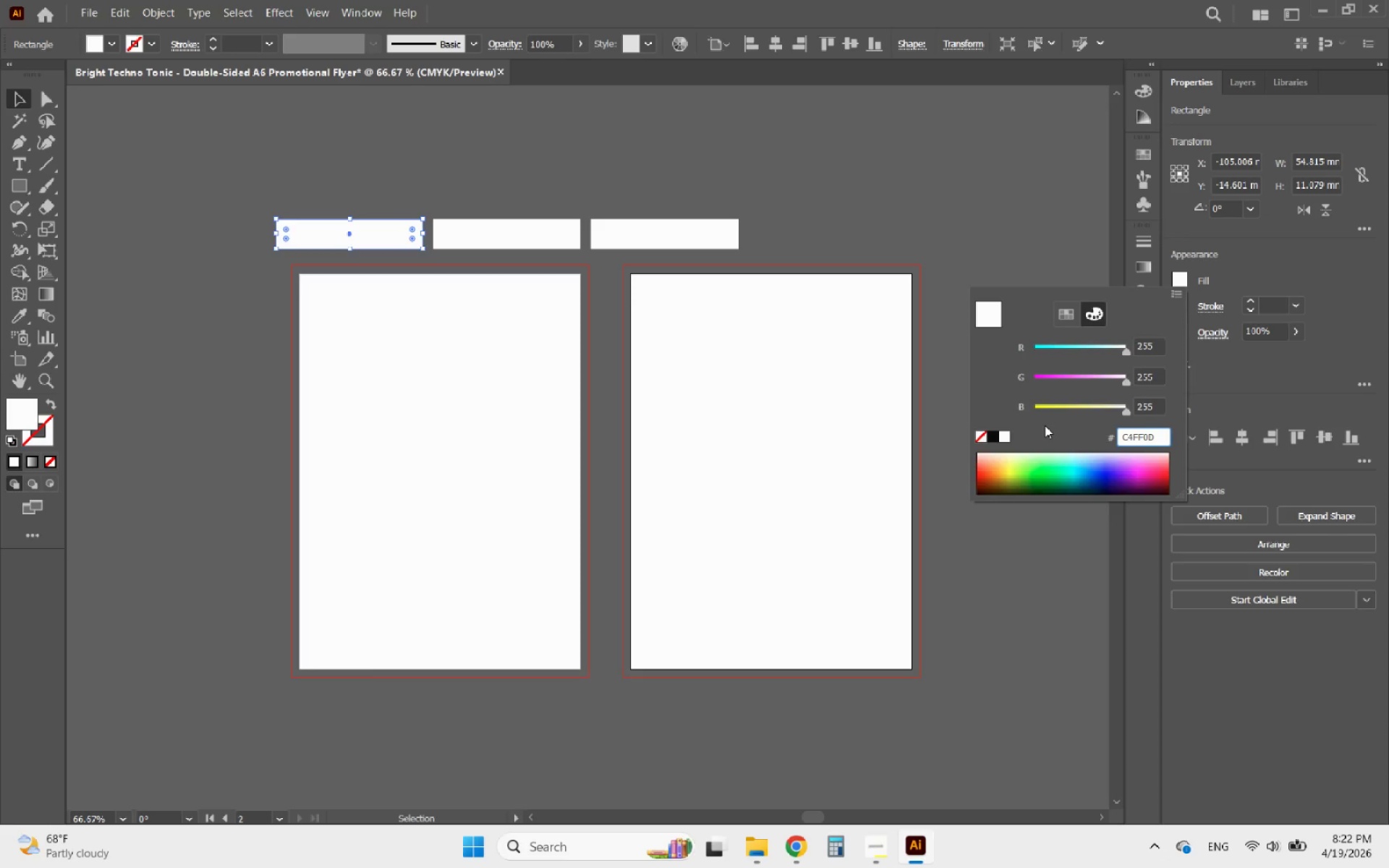 
key(Enter)
 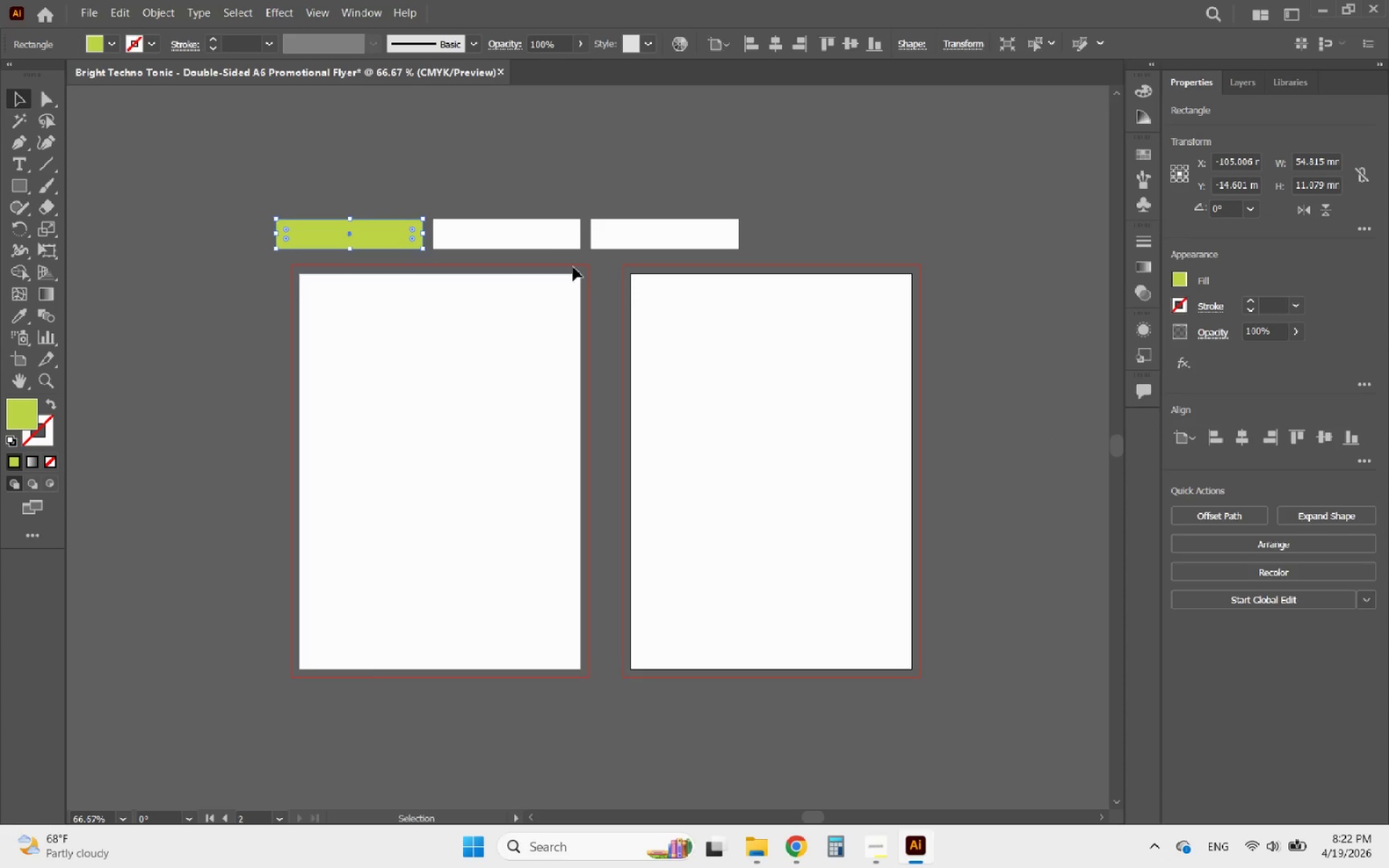 
left_click([543, 240])
 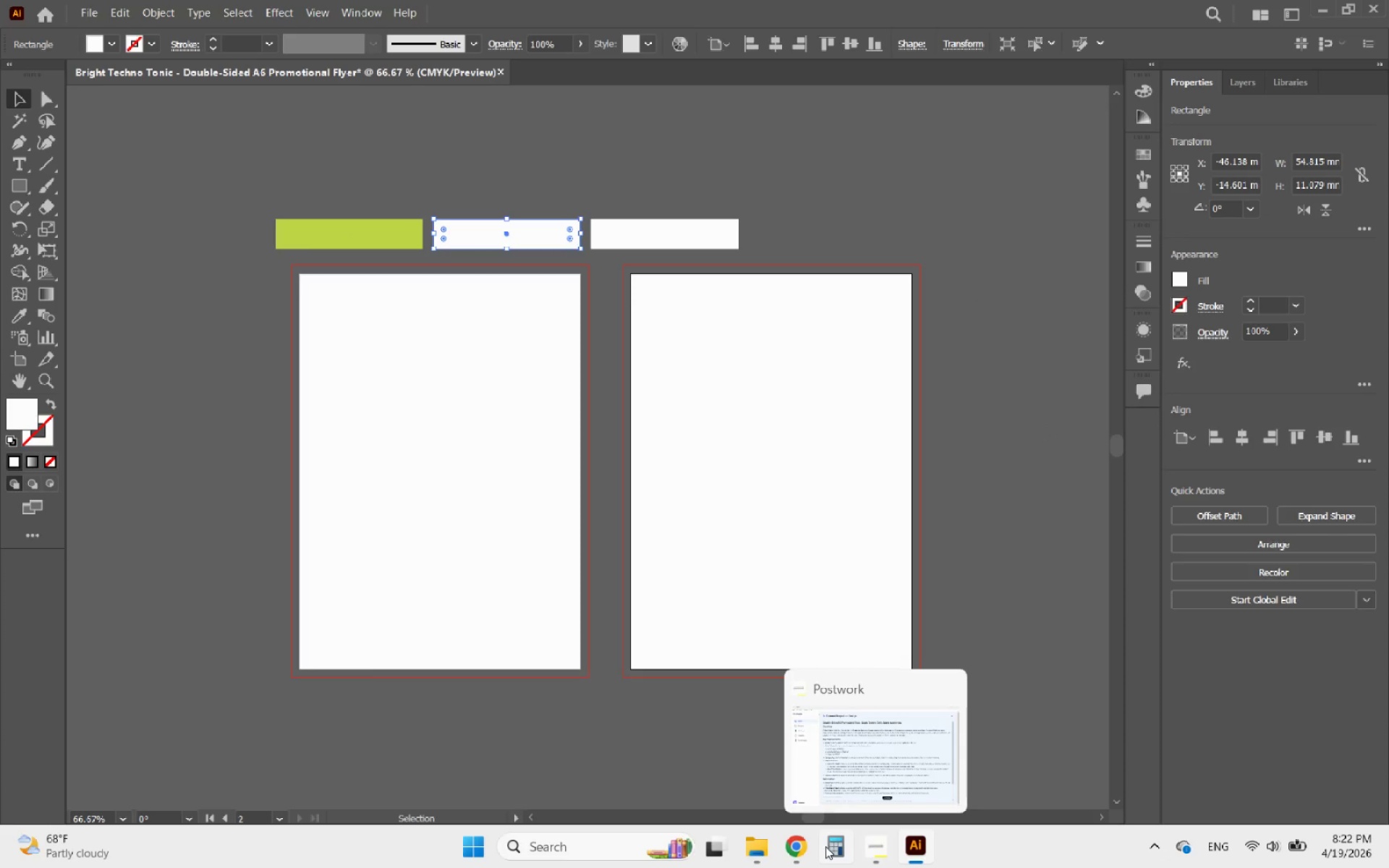 
left_click([877, 851])